 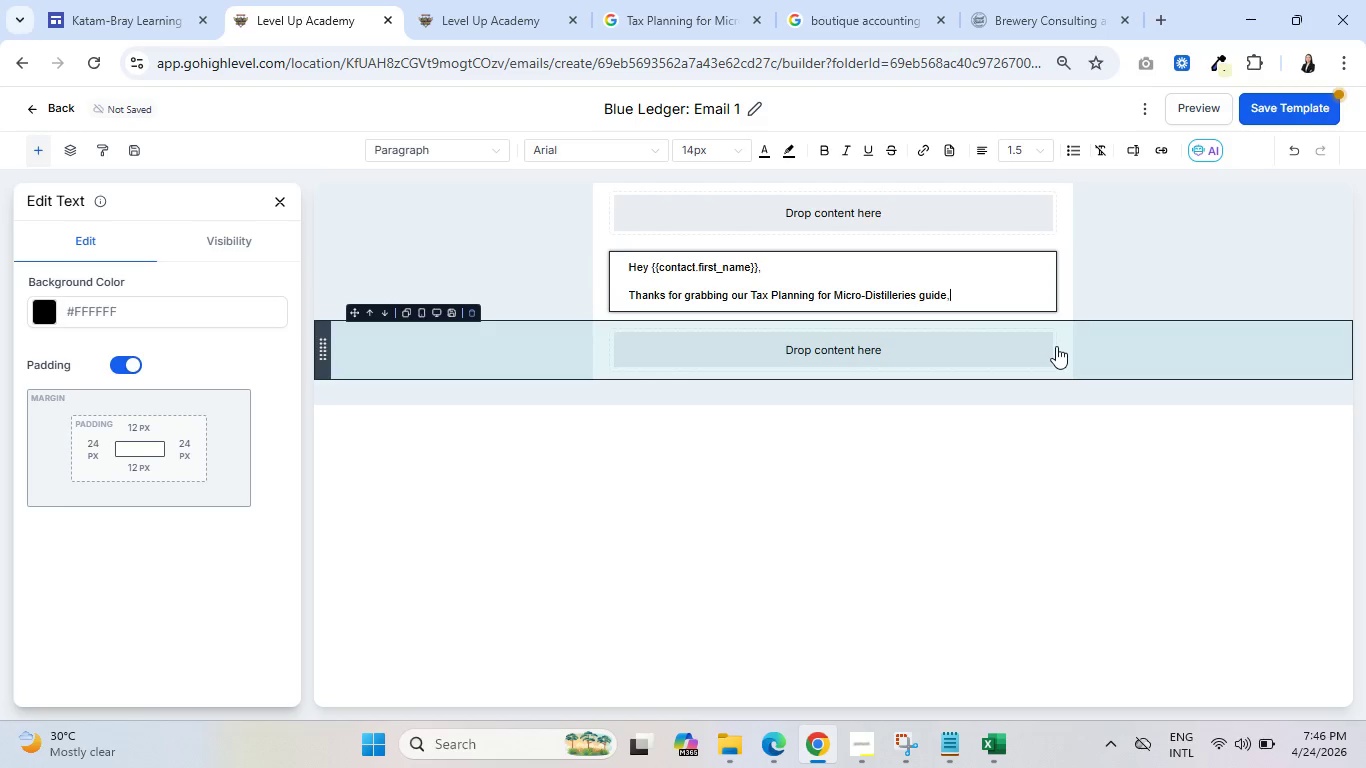 
key(Backspace)
 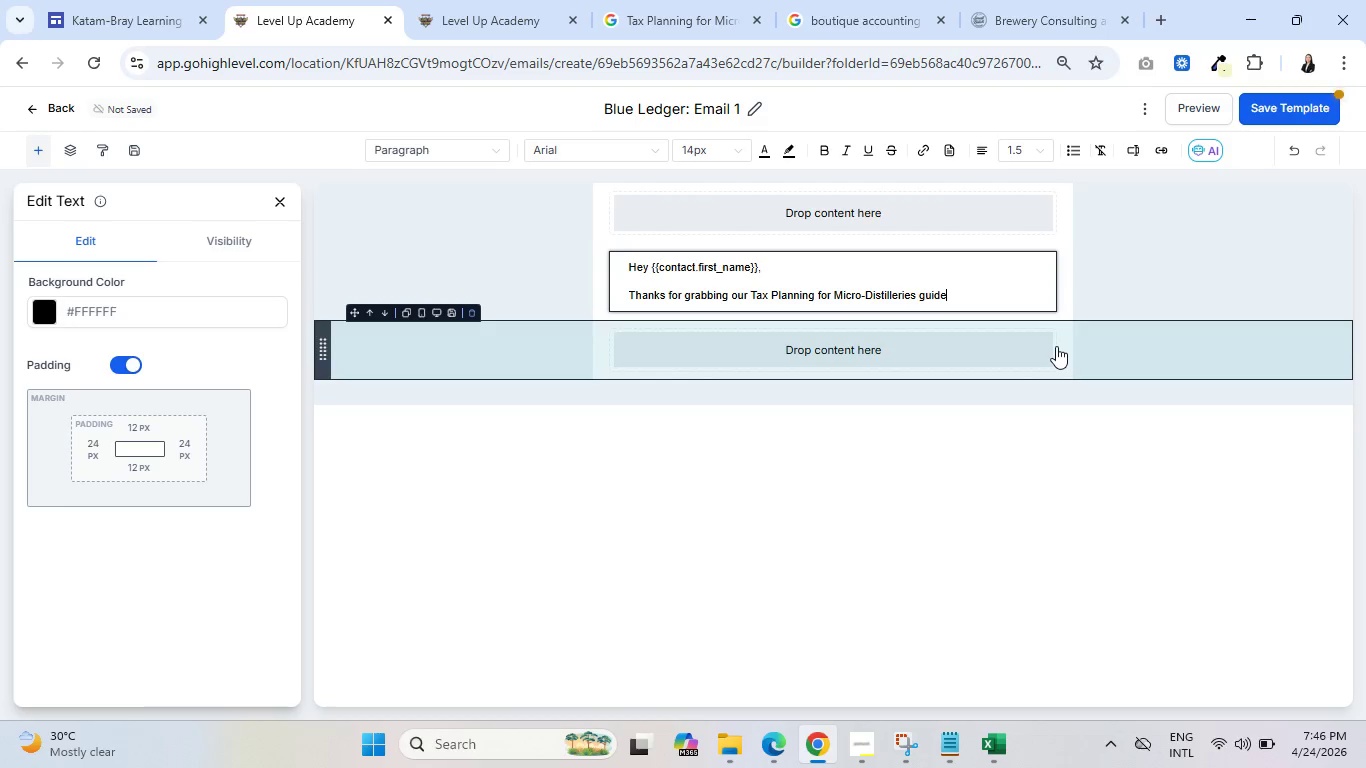 
key(Period)
 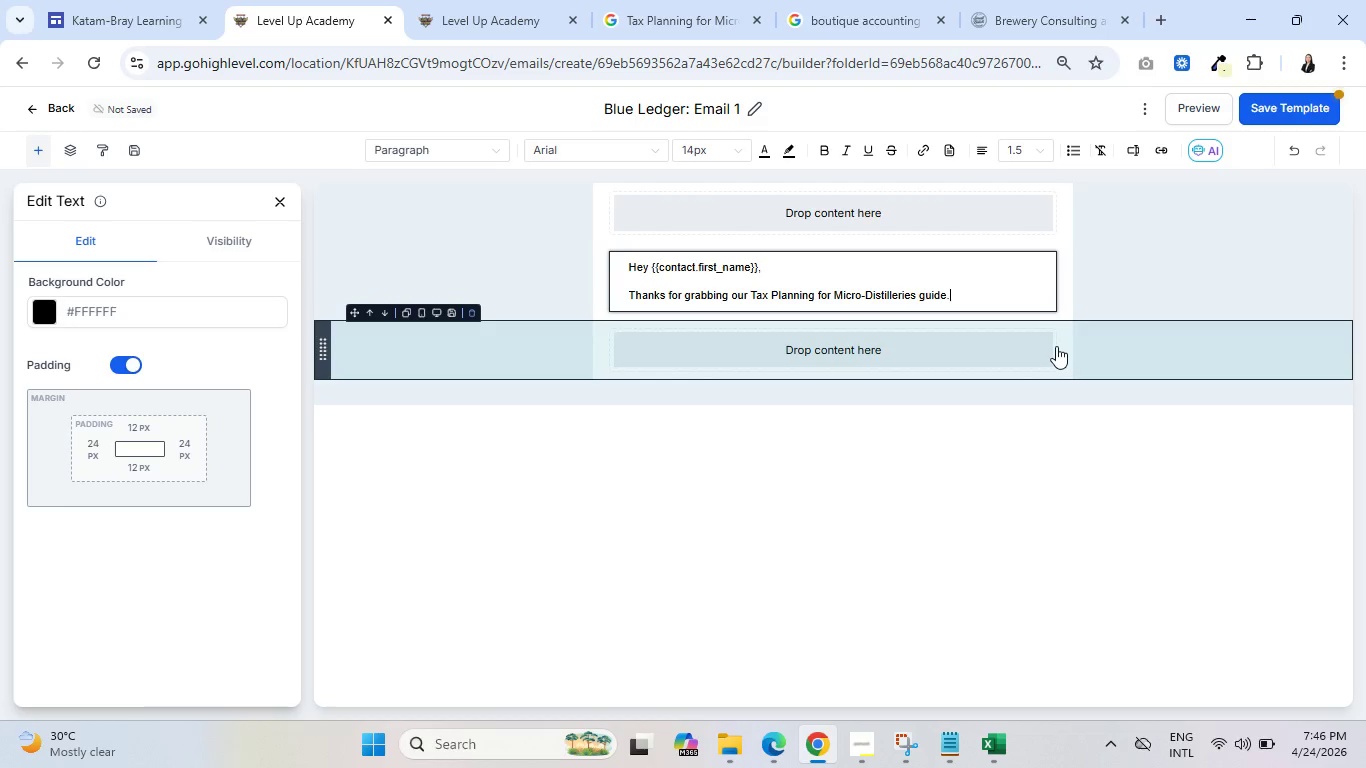 
key(Enter)
 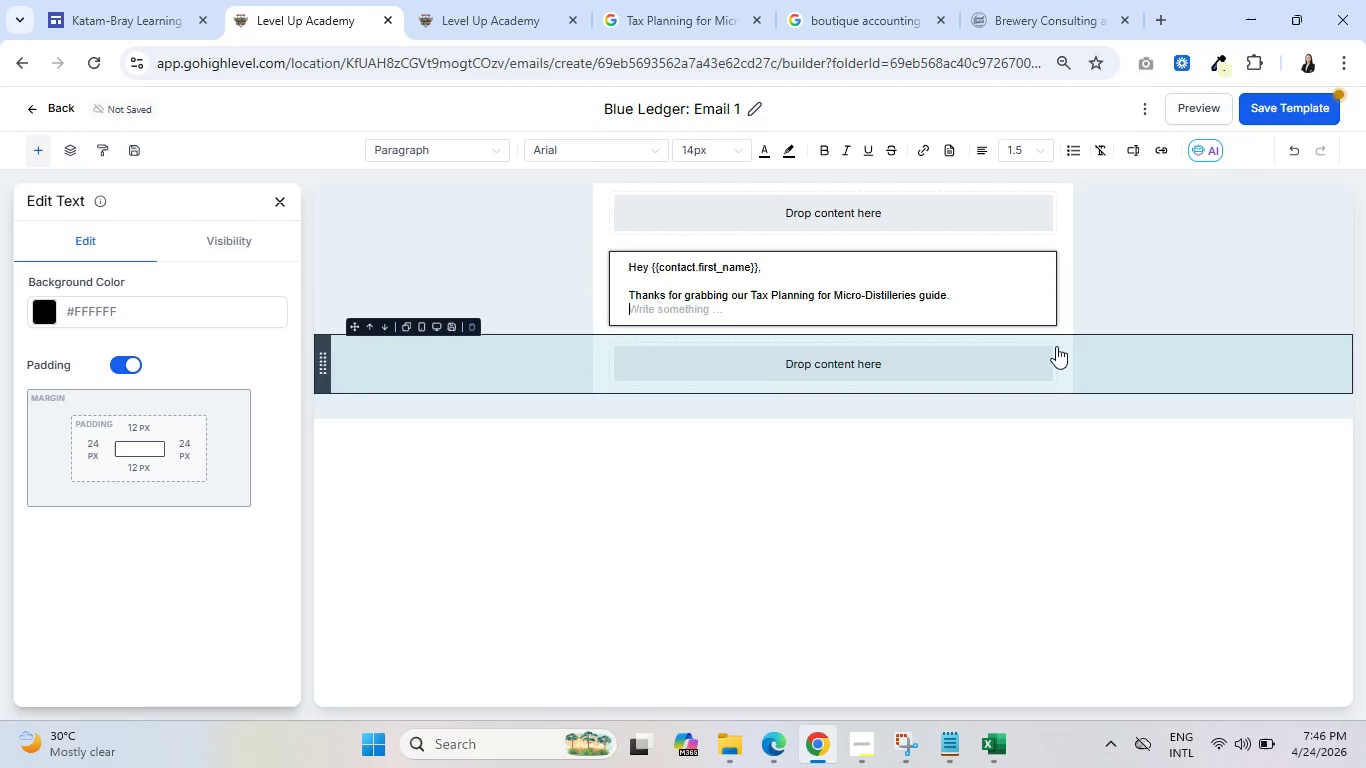 
key(Enter)
 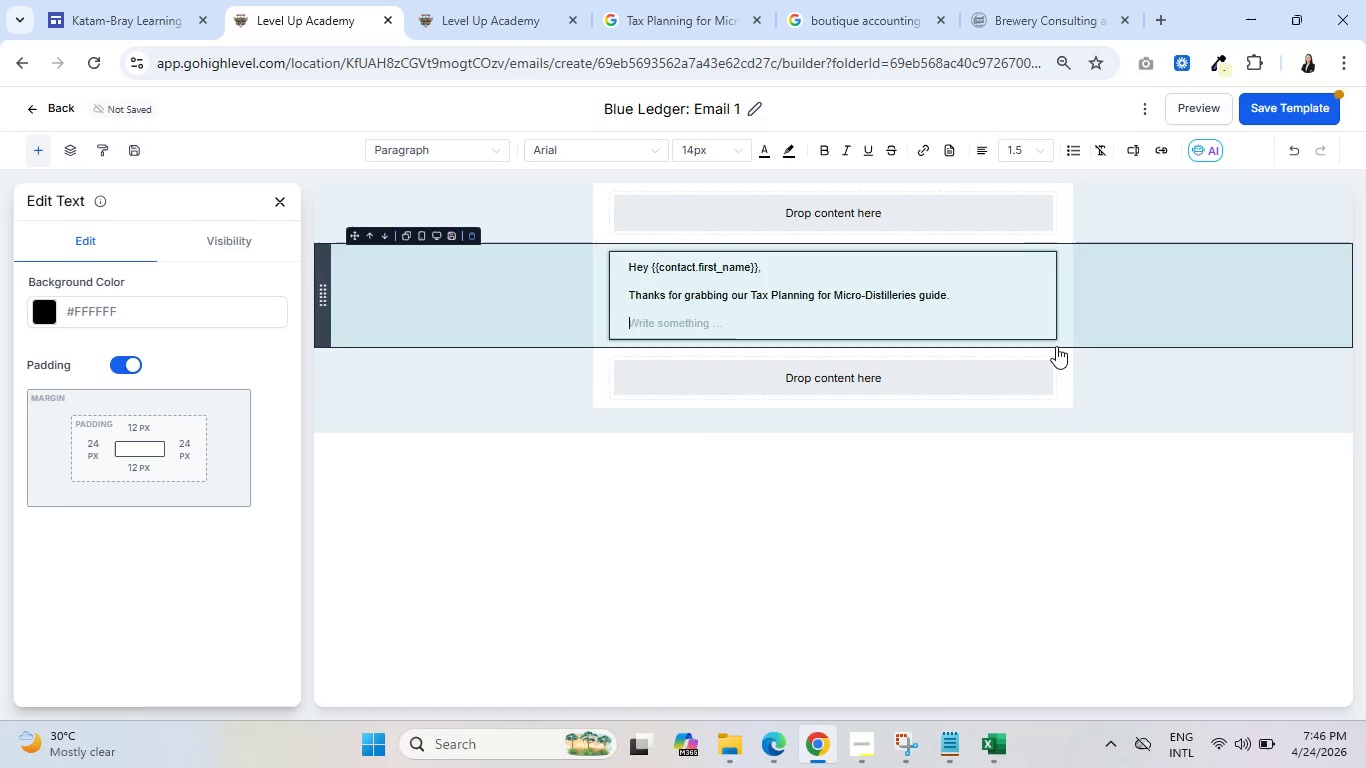 
wait(8.34)
 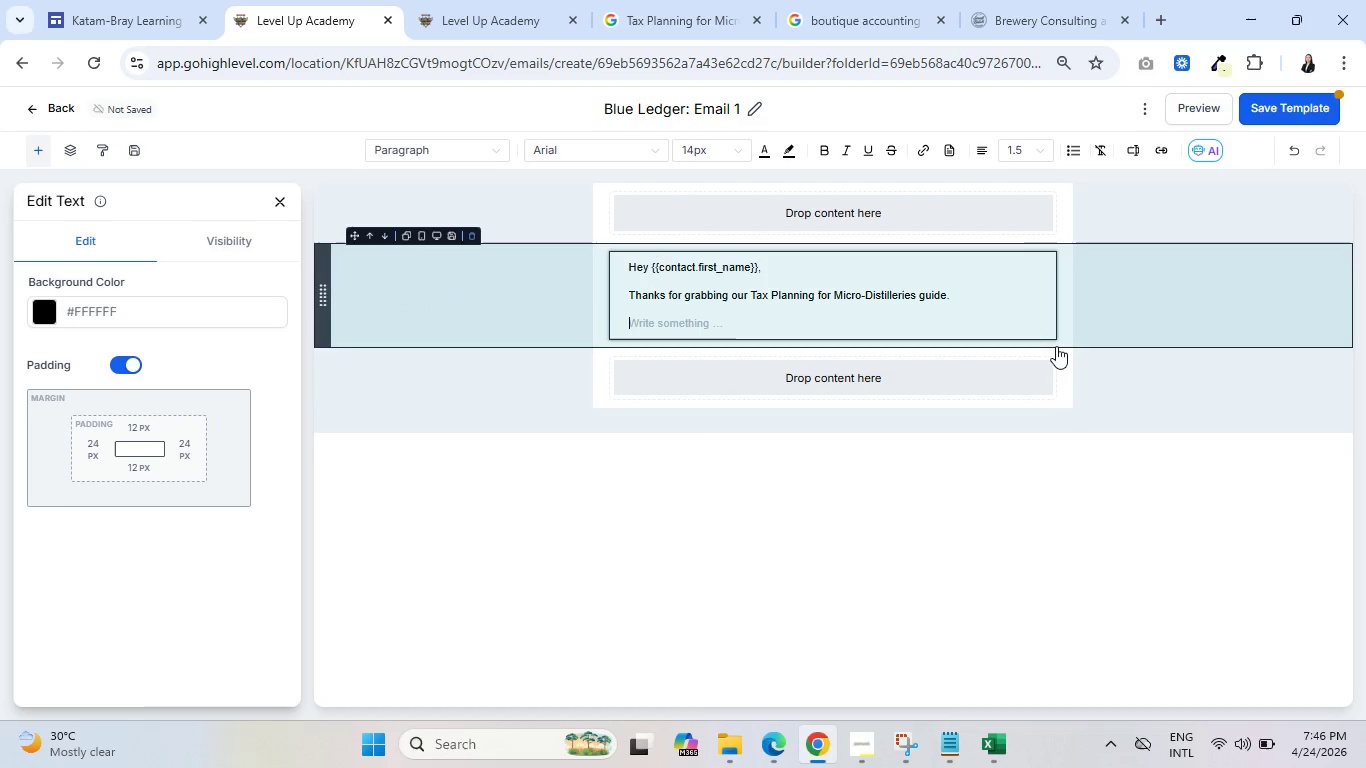 
left_click([861, 753])